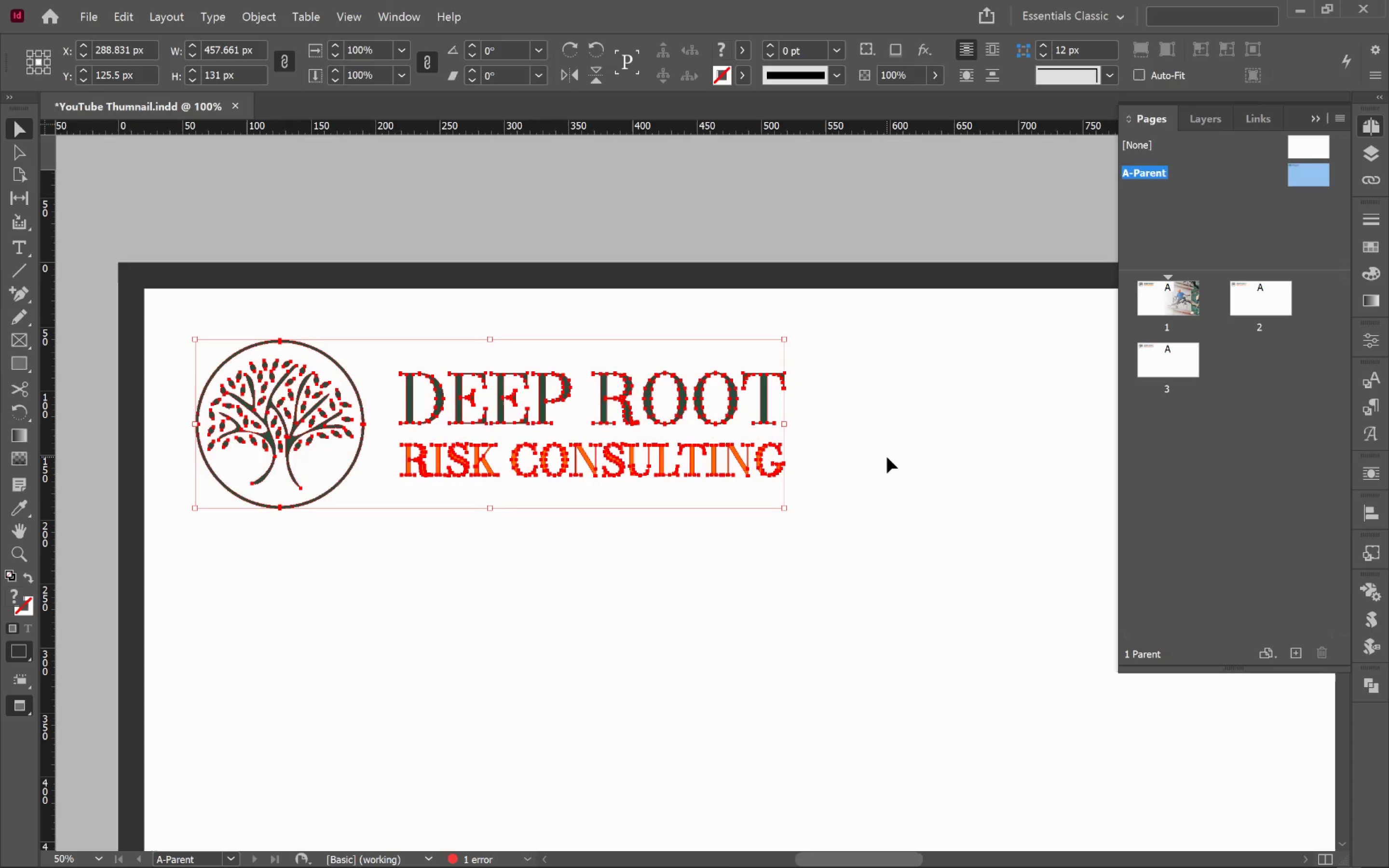 
key(Control+G)
 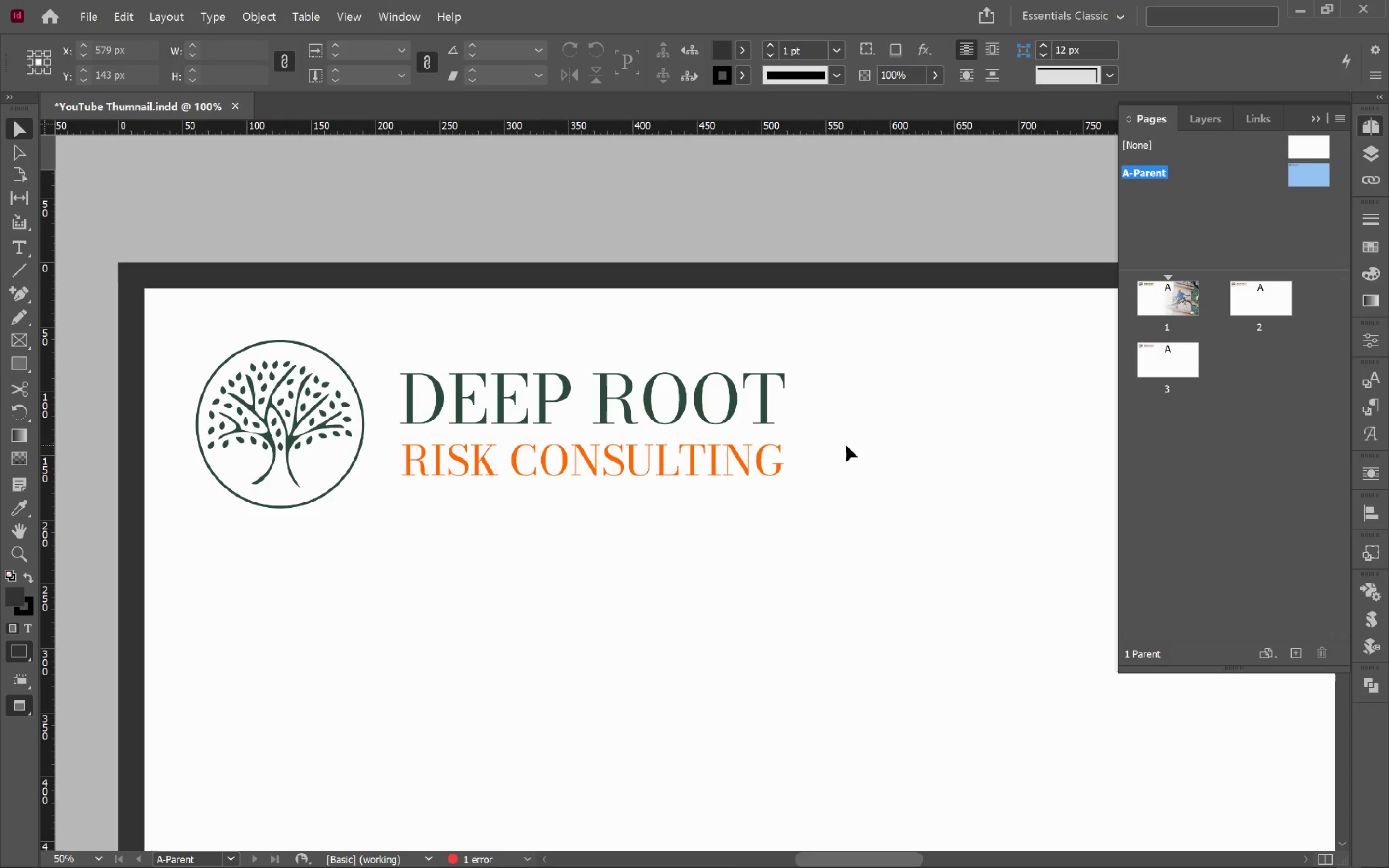 
left_click([661, 468])
 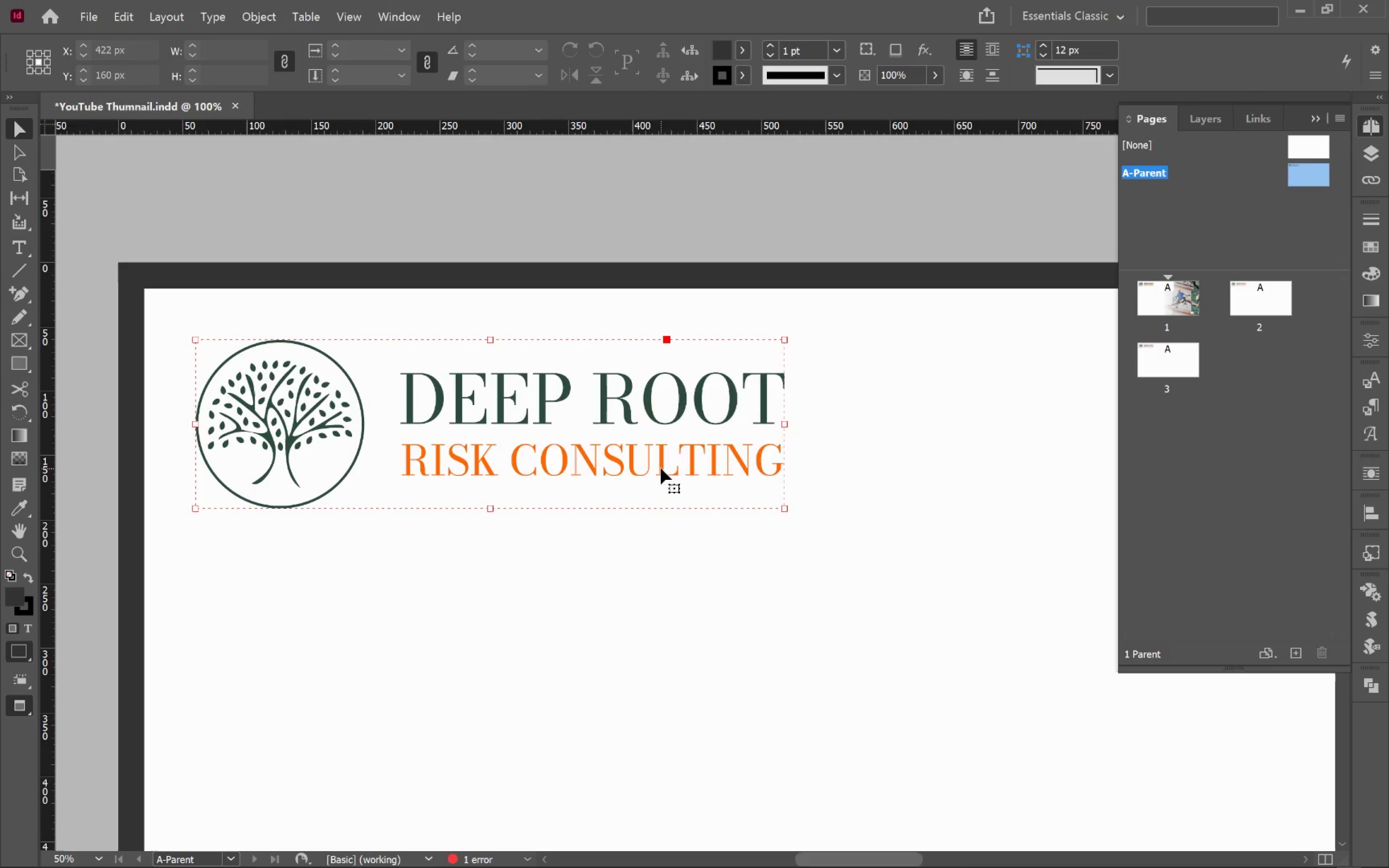 
right_click([661, 468])
 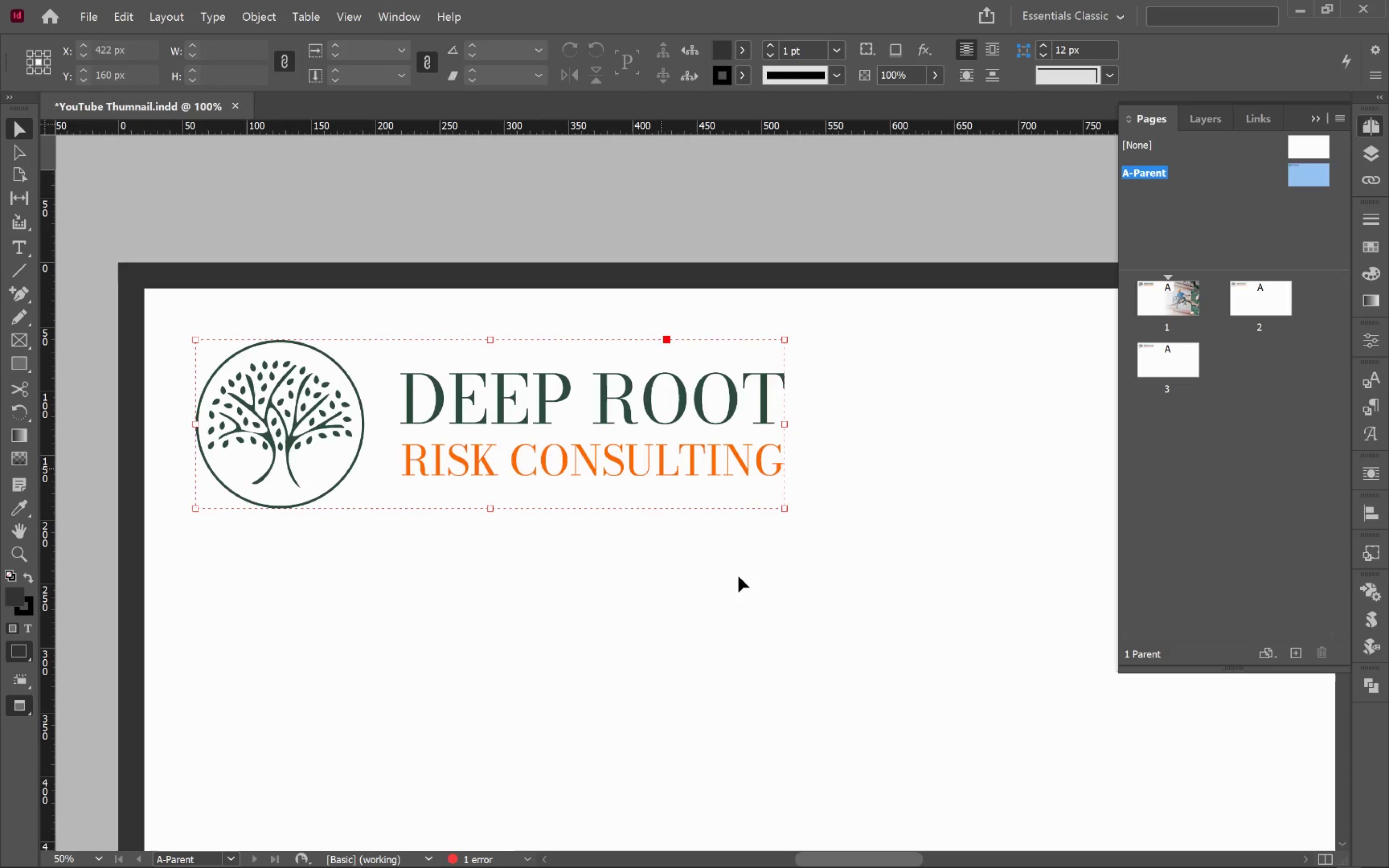 
double_click([749, 608])
 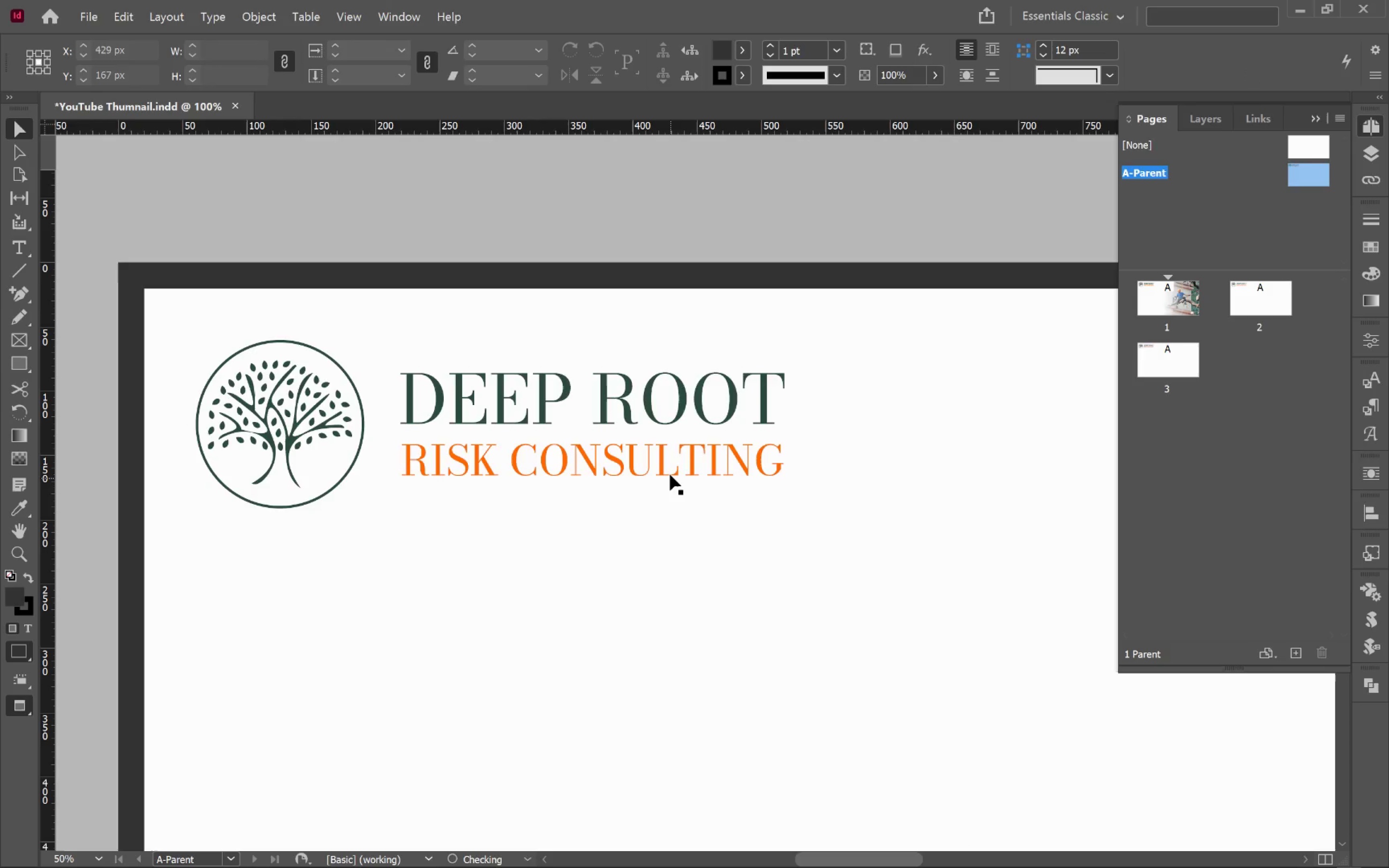 
left_click([669, 472])
 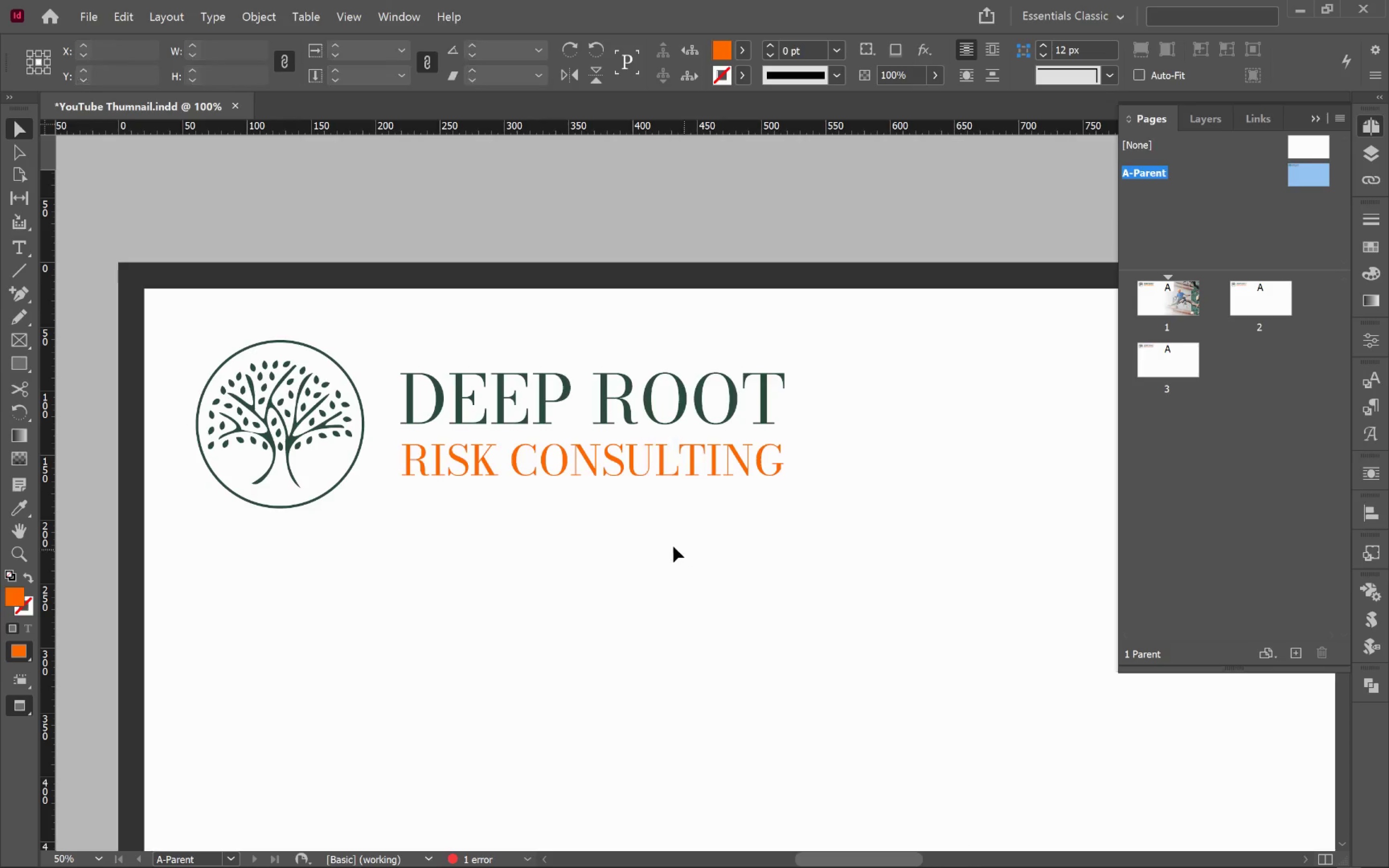 
left_click_drag(start_coordinate=[393, 510], to_coordinate=[858, 450])
 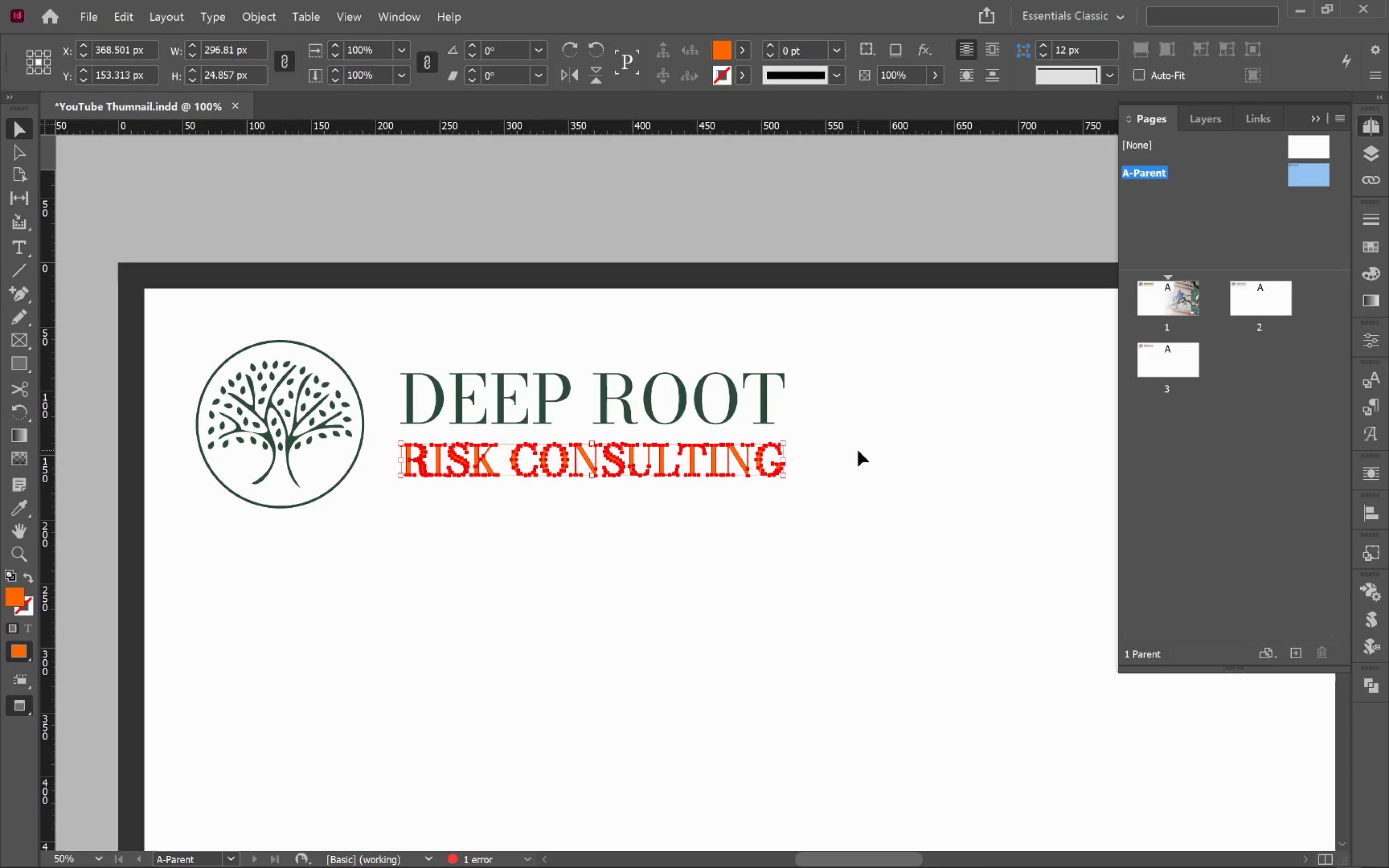 
key(Control+G)
 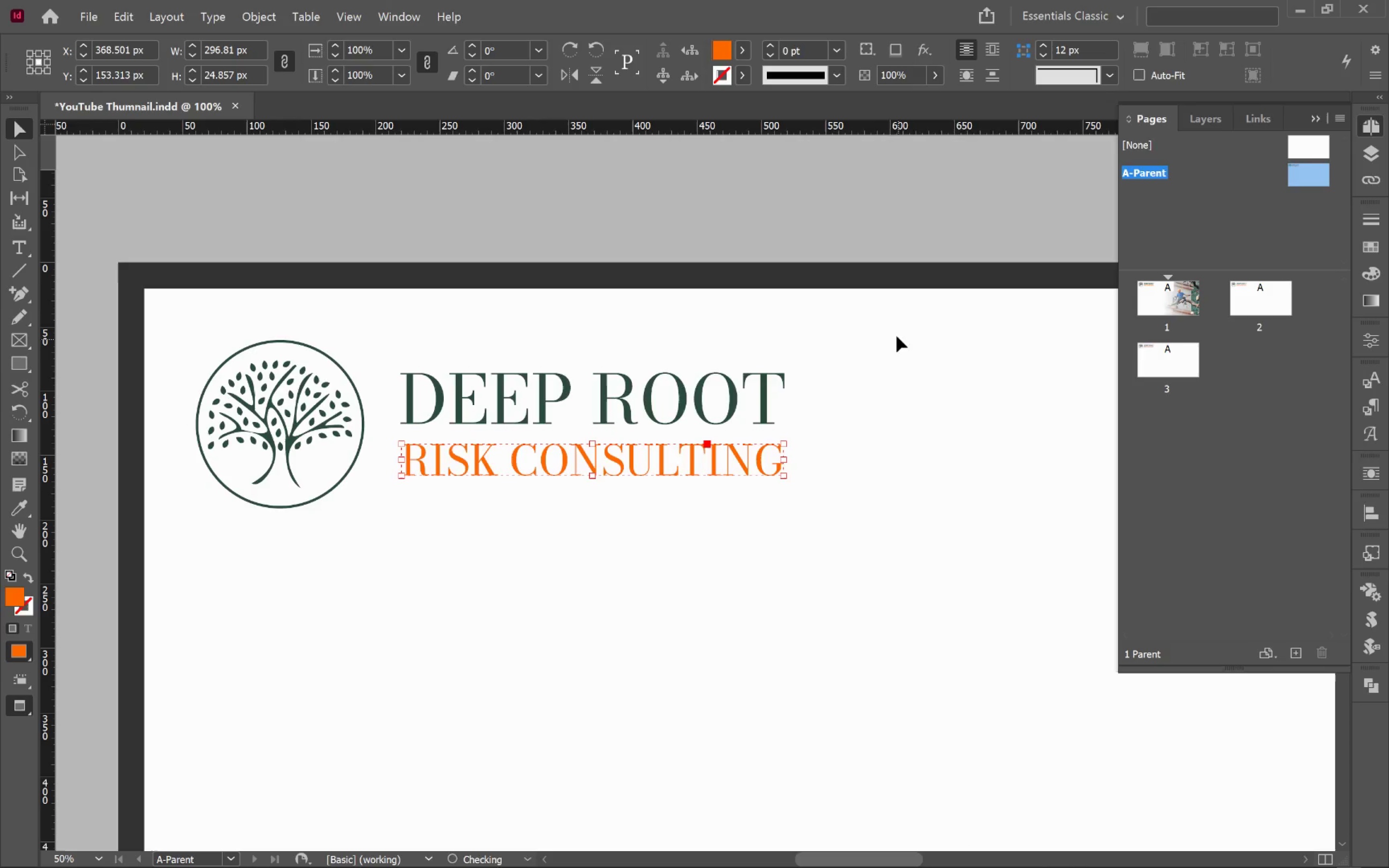 
left_click_drag(start_coordinate=[889, 334], to_coordinate=[399, 407])
 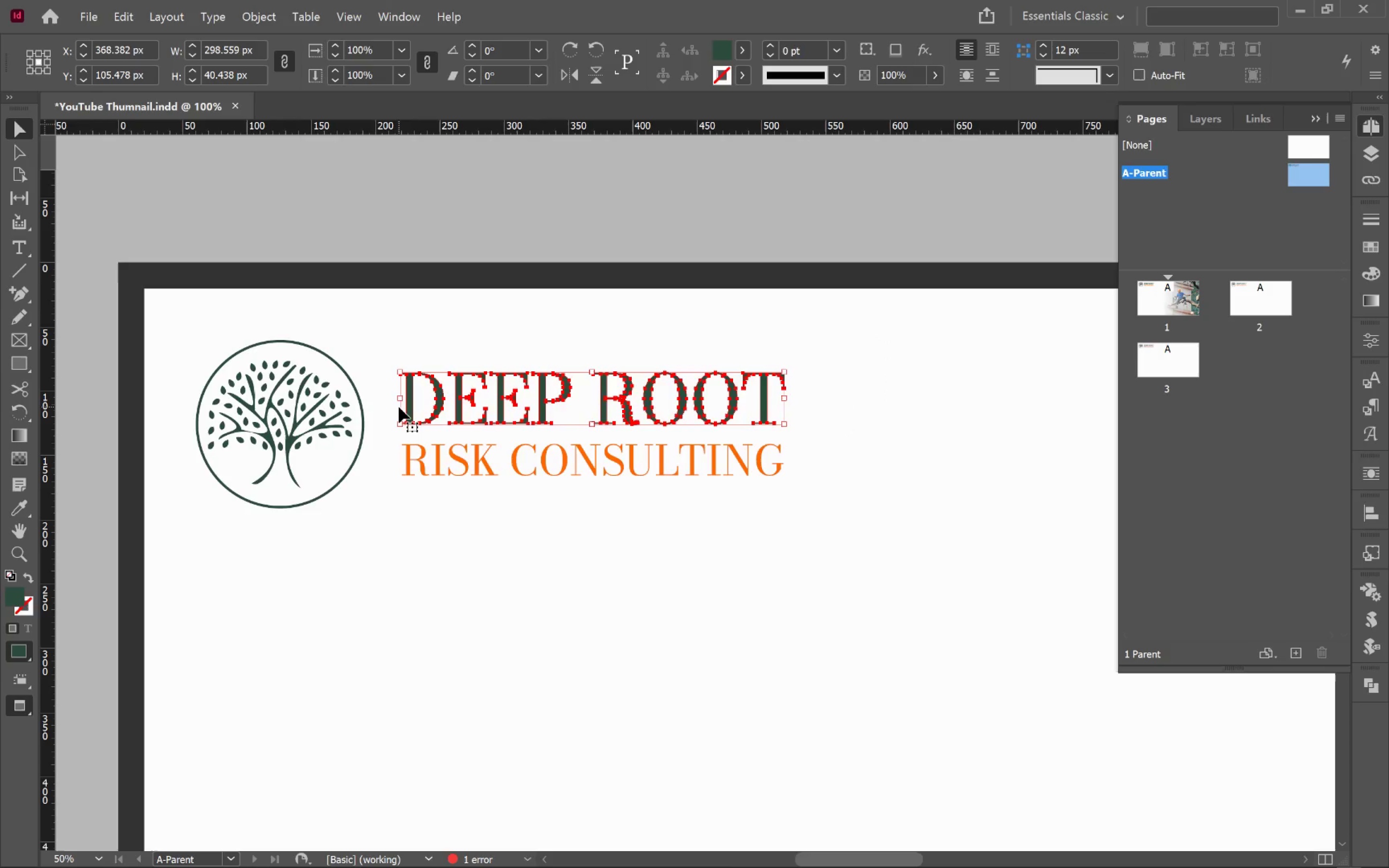 
key(Control+G)
 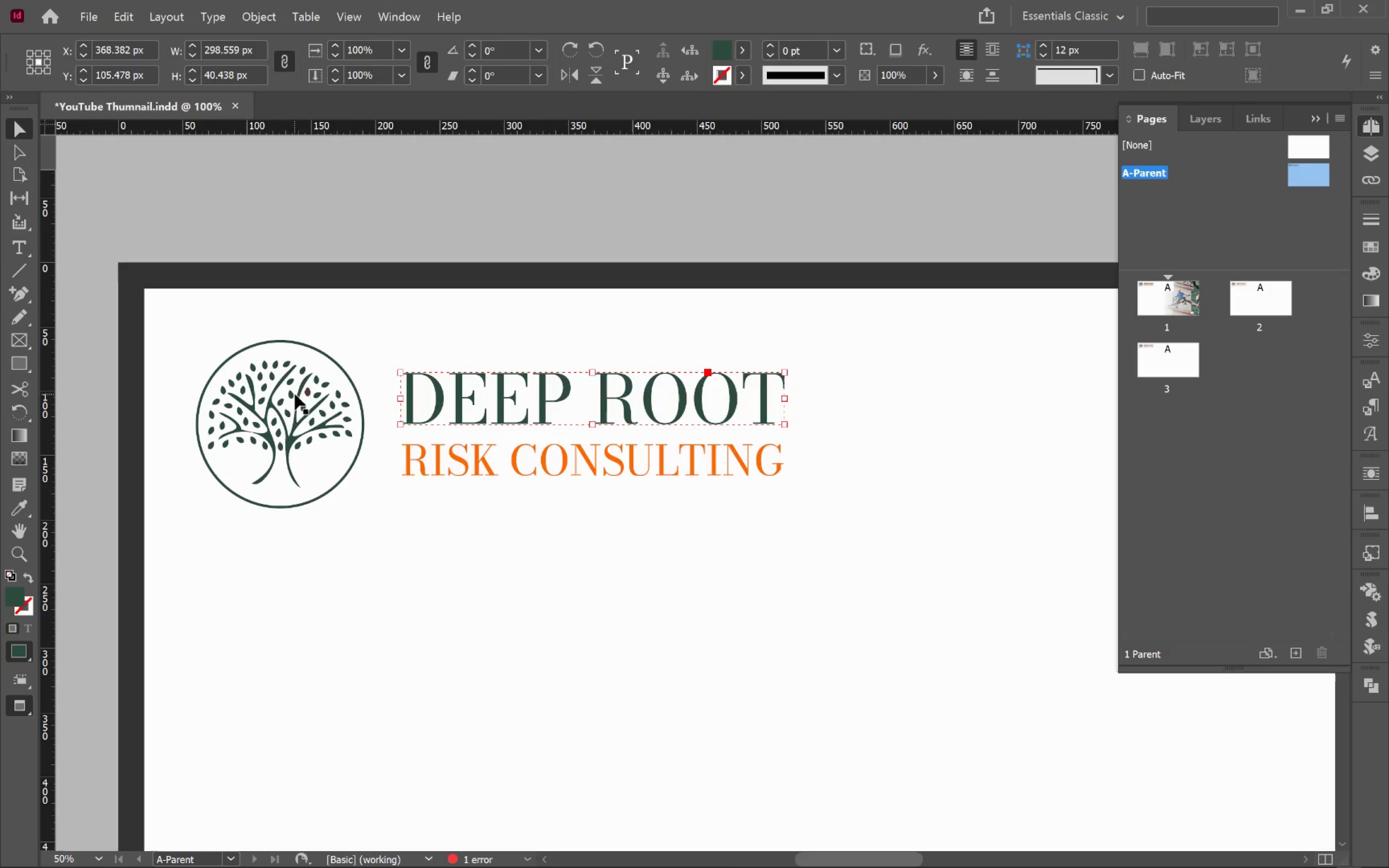 
left_click([306, 397])
 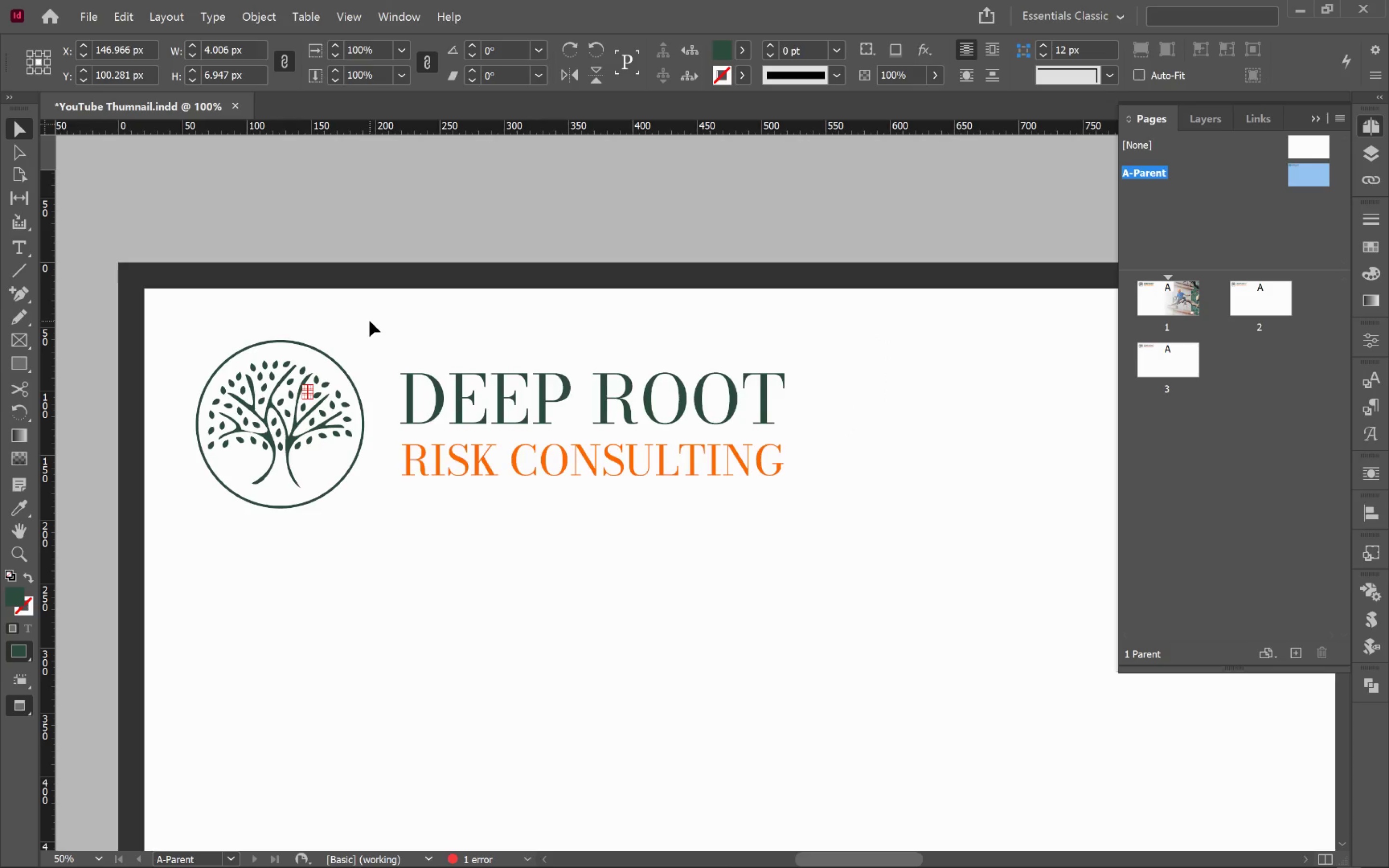 
left_click_drag(start_coordinate=[371, 314], to_coordinate=[183, 521])